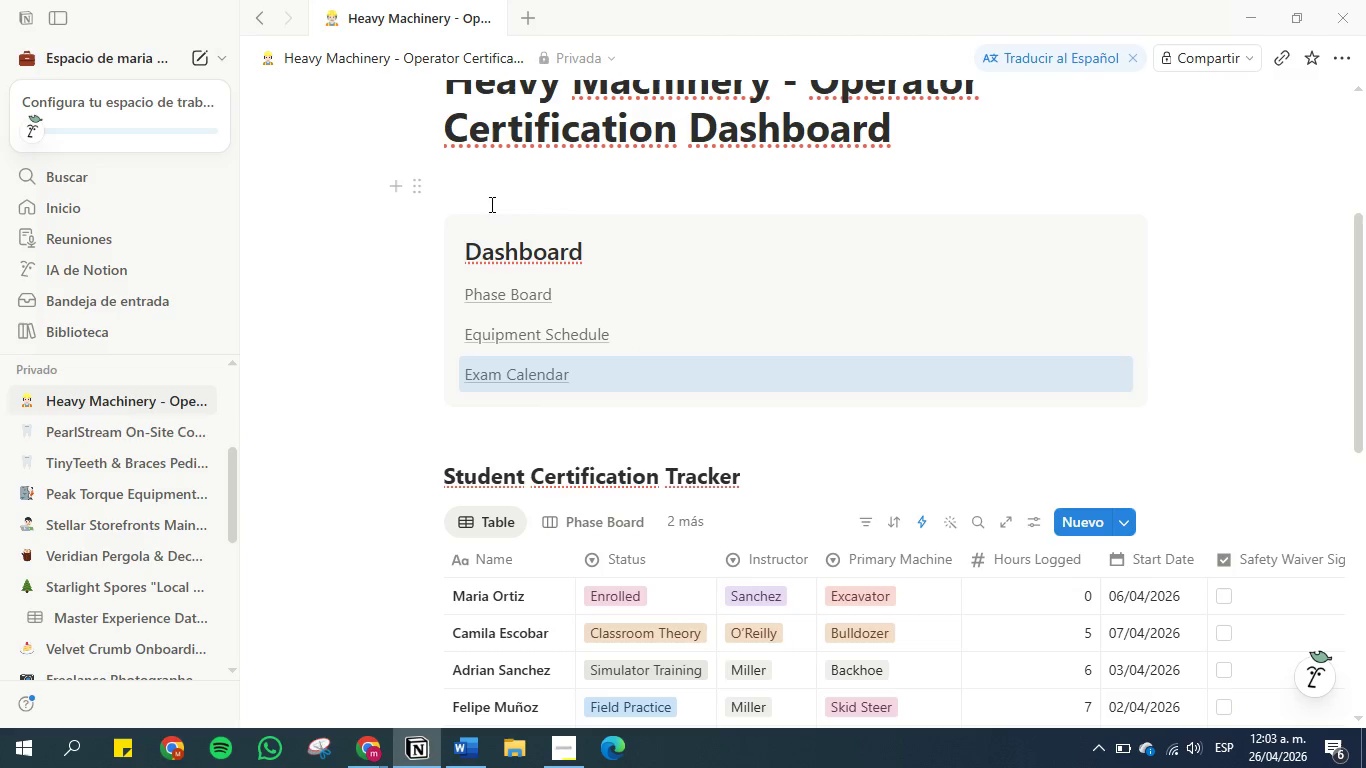 
left_click([497, 177])
 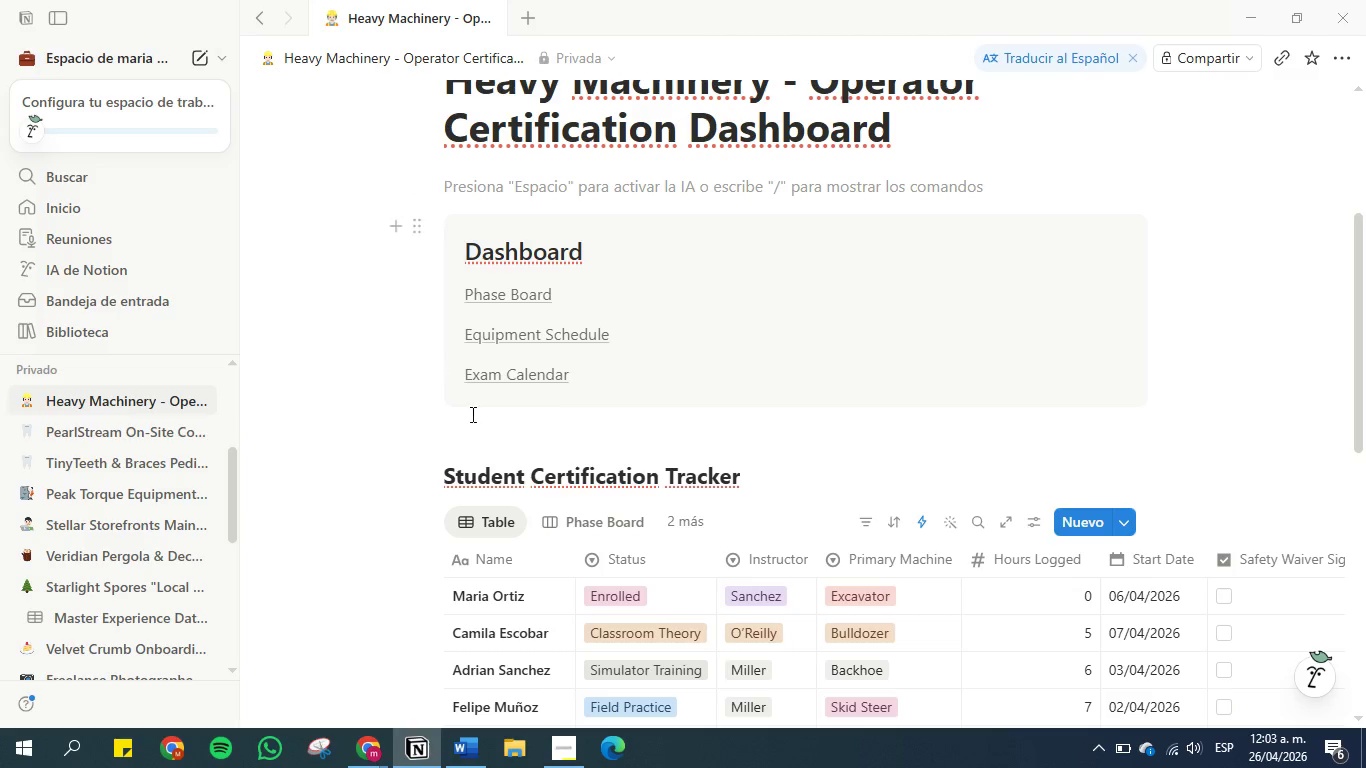 
left_click([471, 414])
 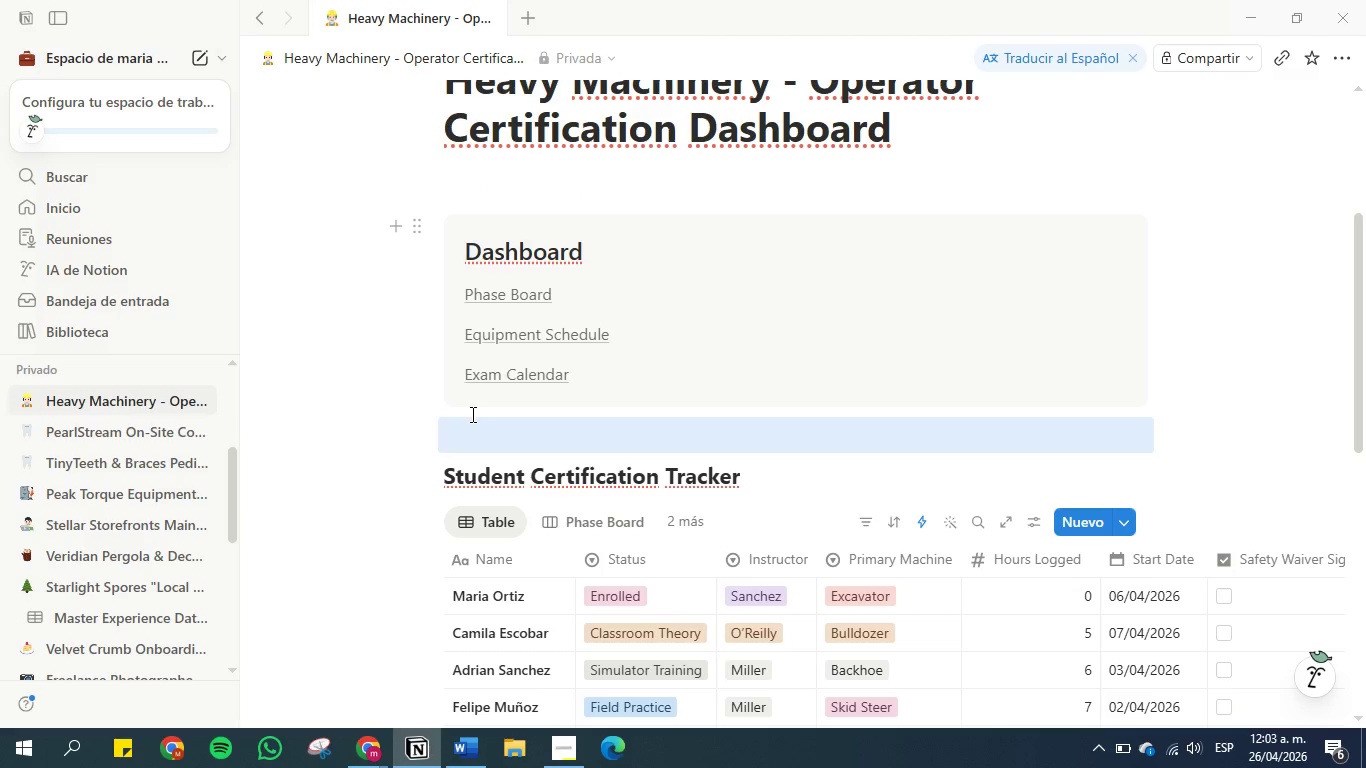 
key(Backspace)
 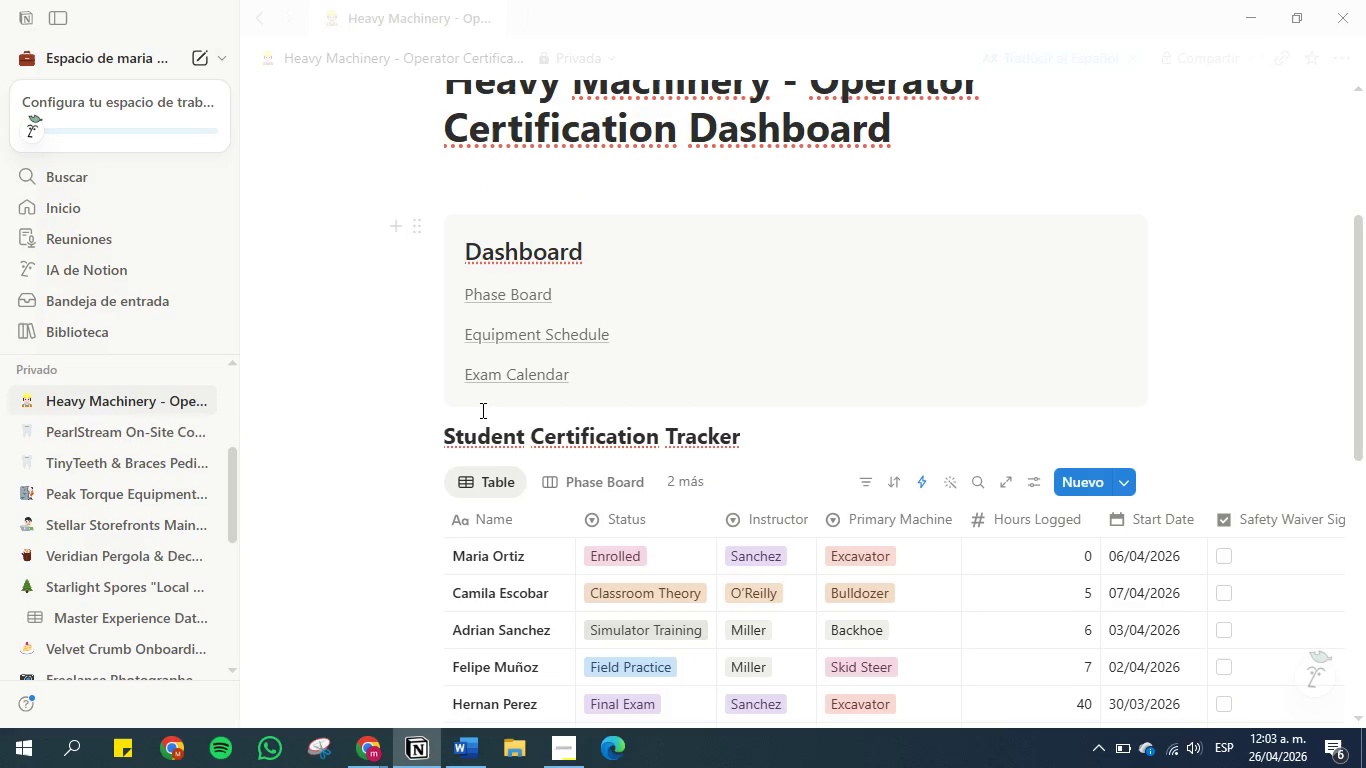 
left_click([481, 410])
 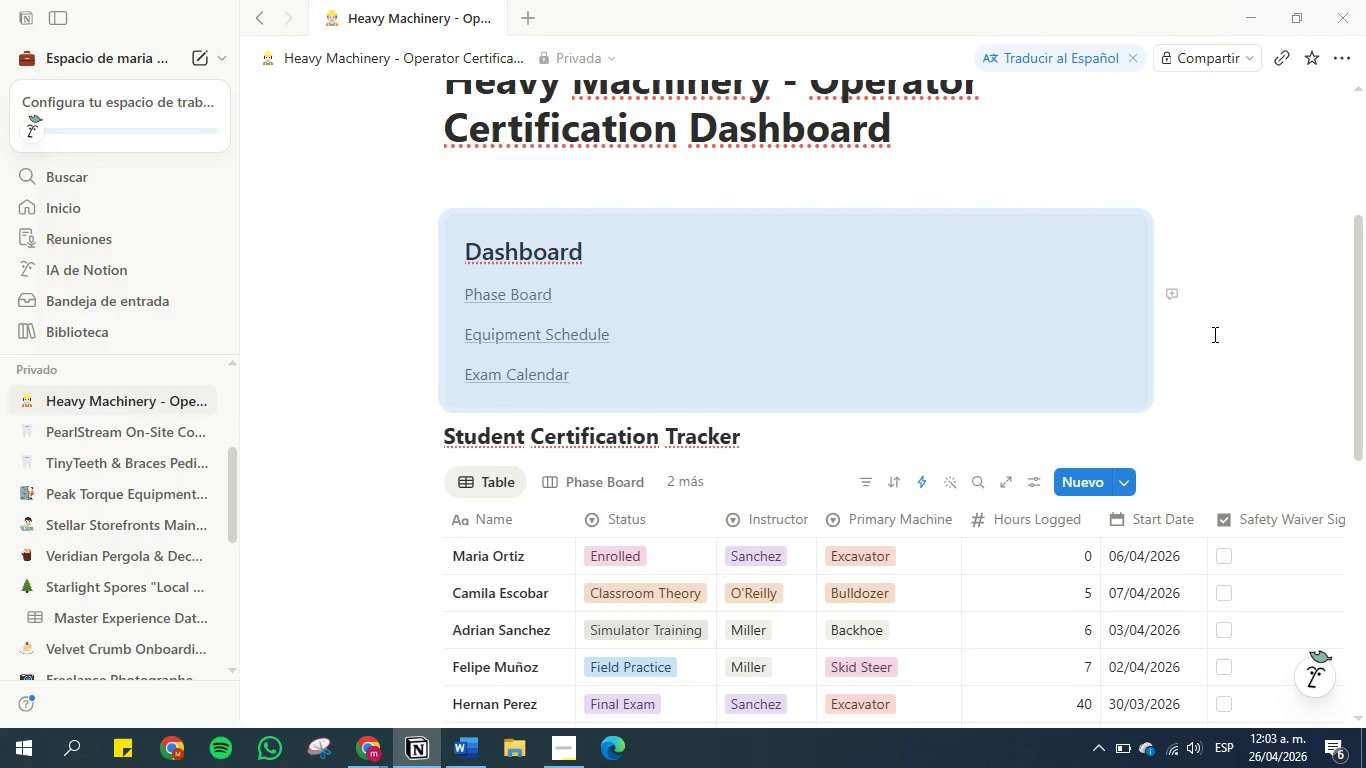 
left_click([1204, 391])
 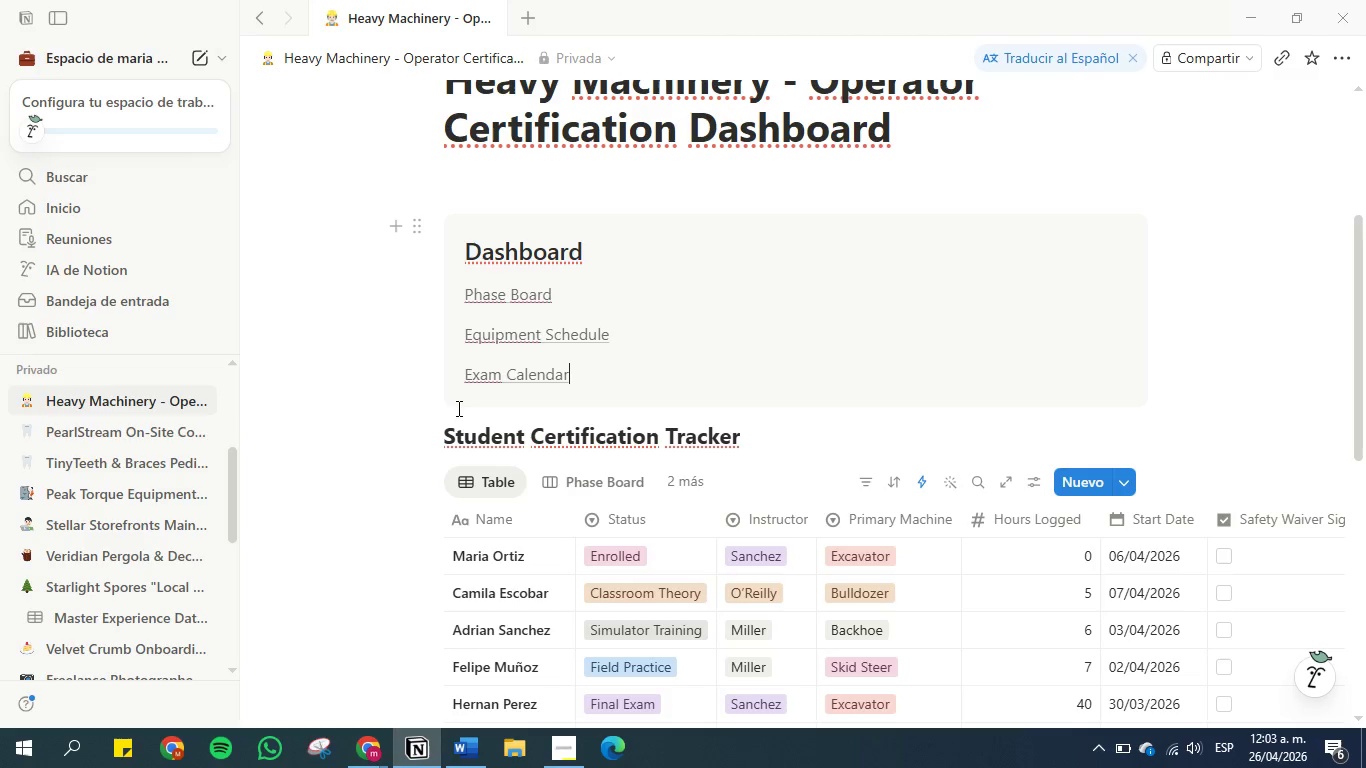 
left_click([442, 431])
 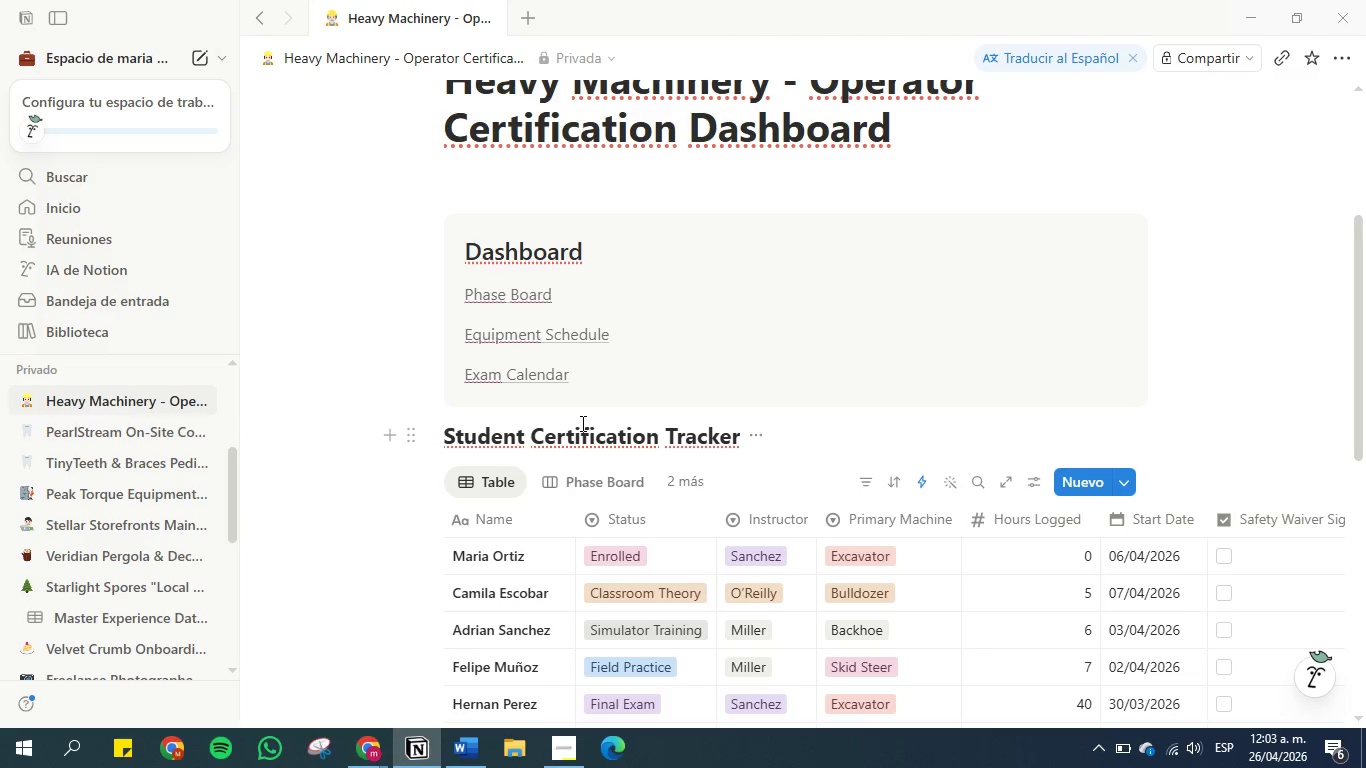 
key(Control+Z)
 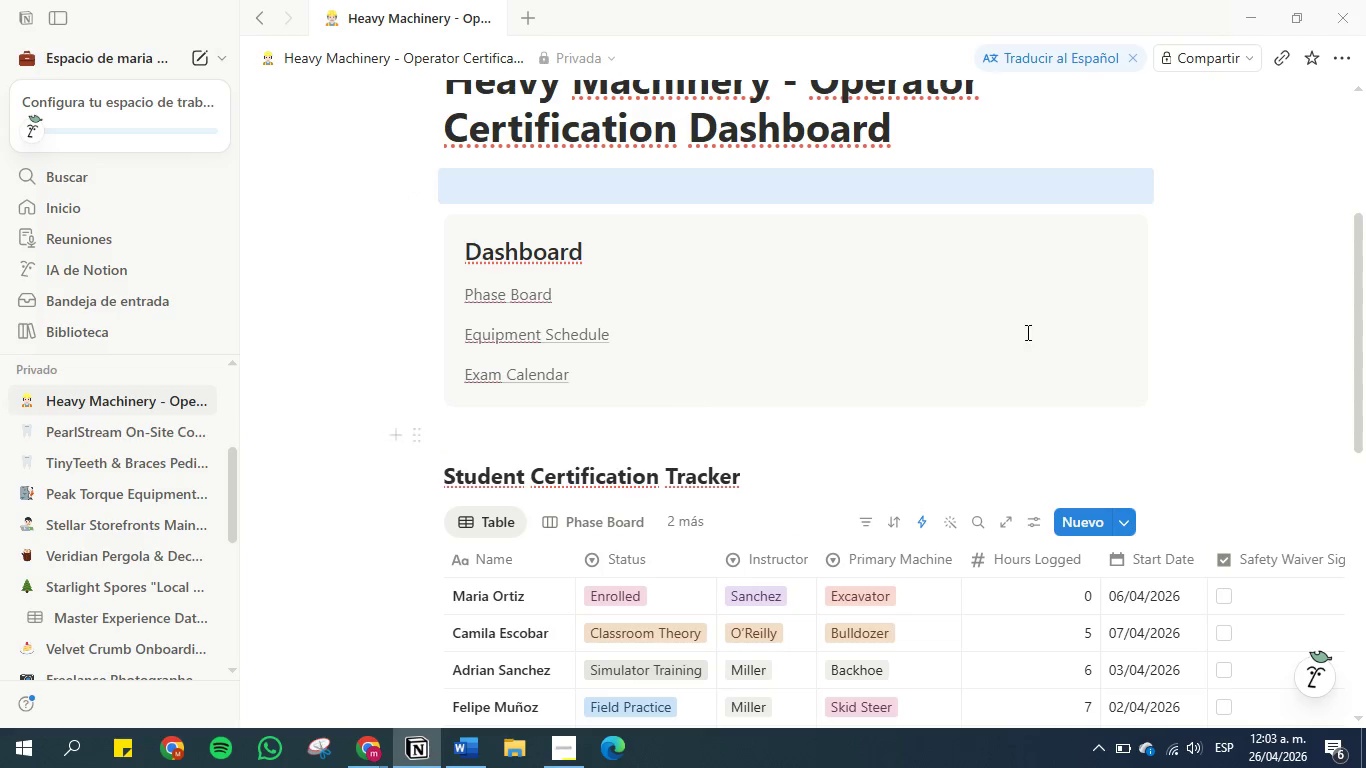 
left_click([1253, 327])
 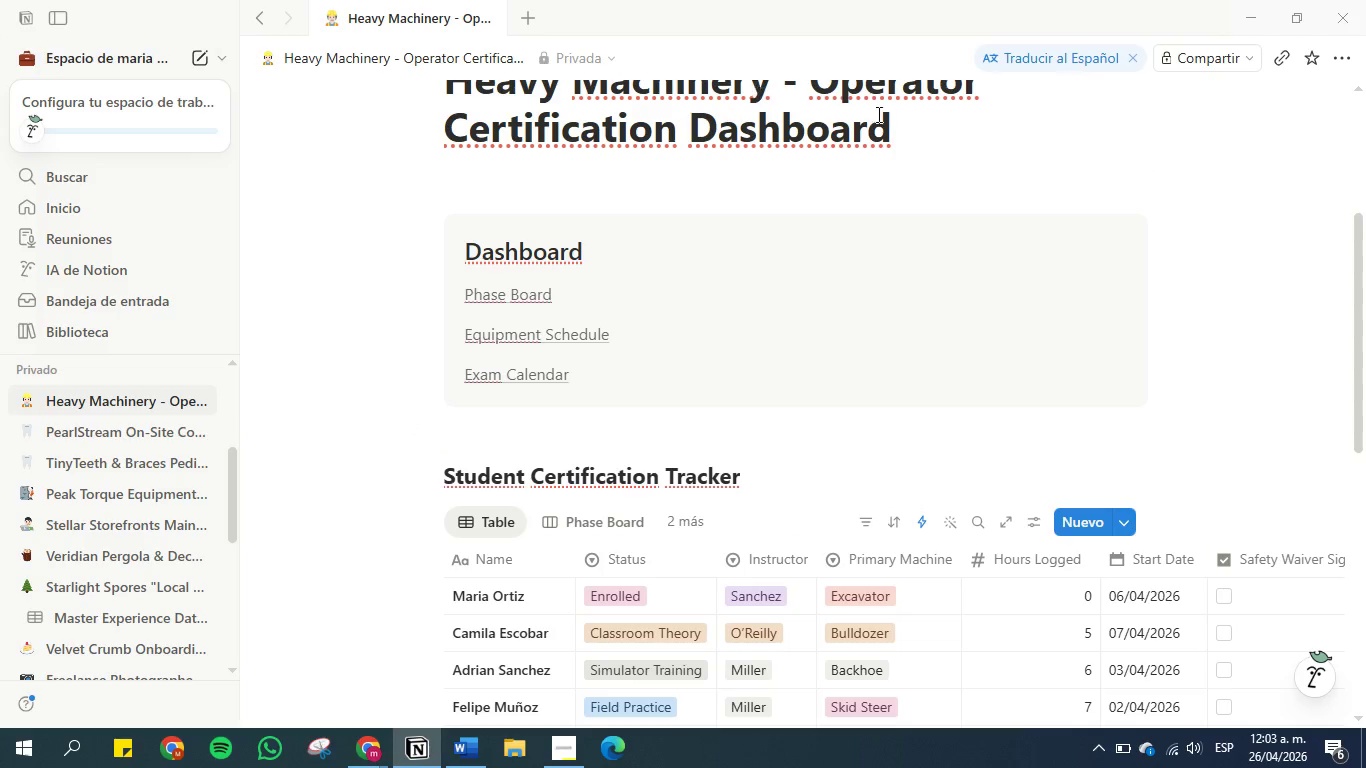 
scroll: coordinate [688, 234], scroll_direction: up, amount: 2.0
 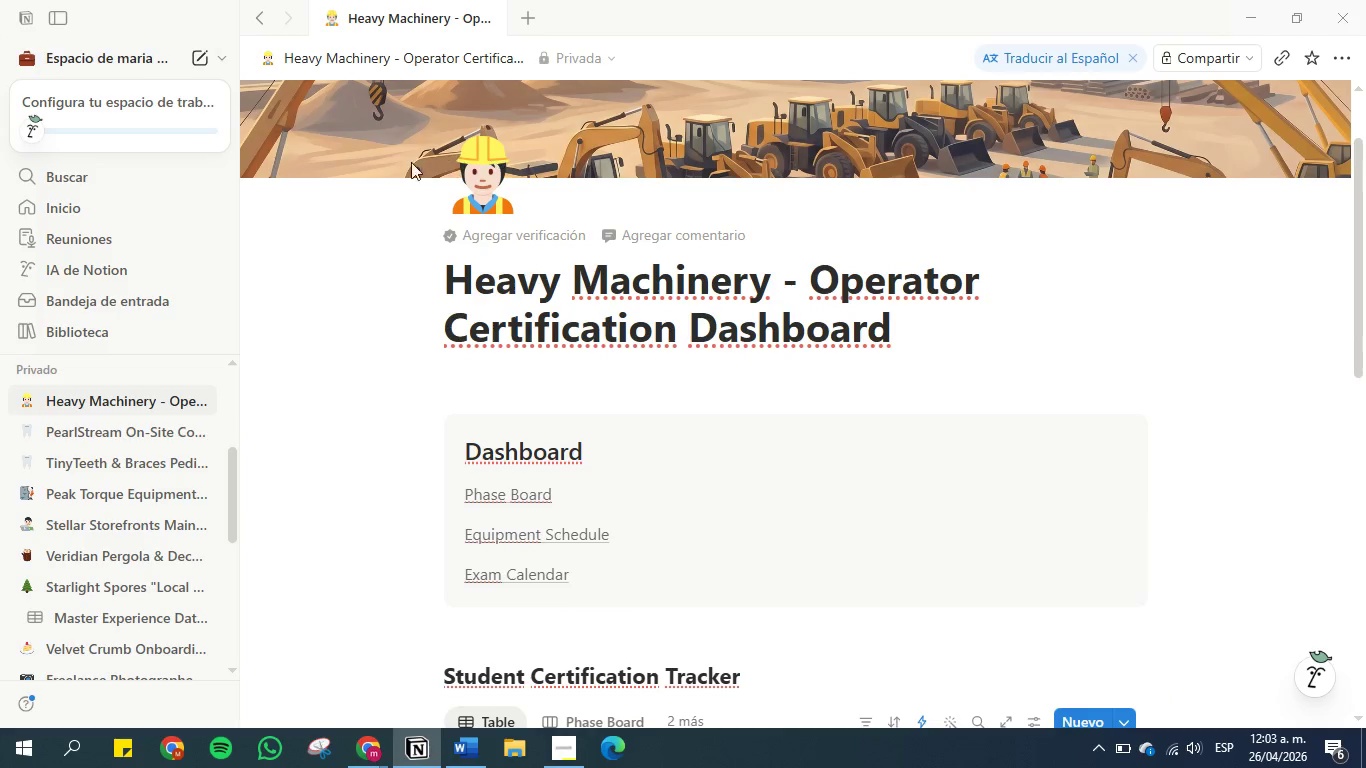 
scroll: coordinate [392, 170], scroll_direction: down, amount: 2.0
 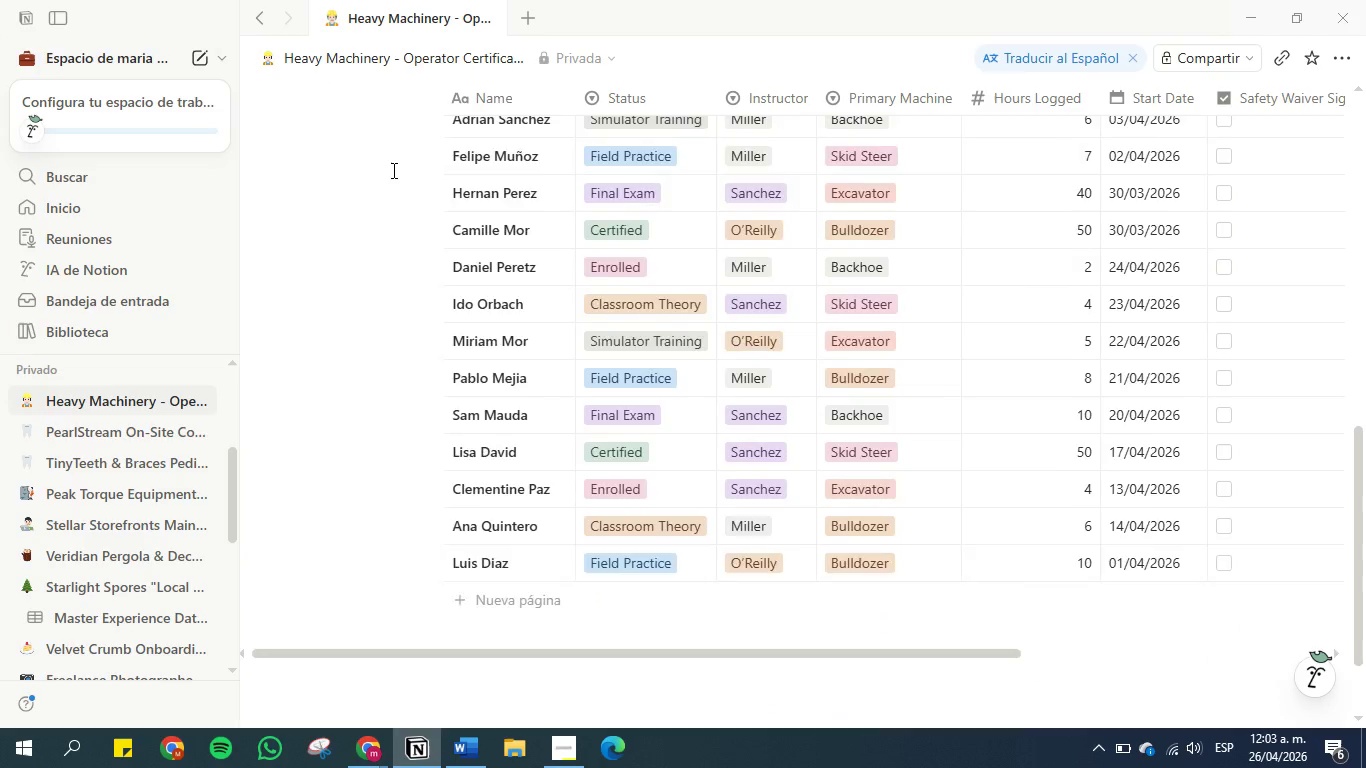 
scroll: coordinate [688, 246], scroll_direction: up, amount: 12.0
 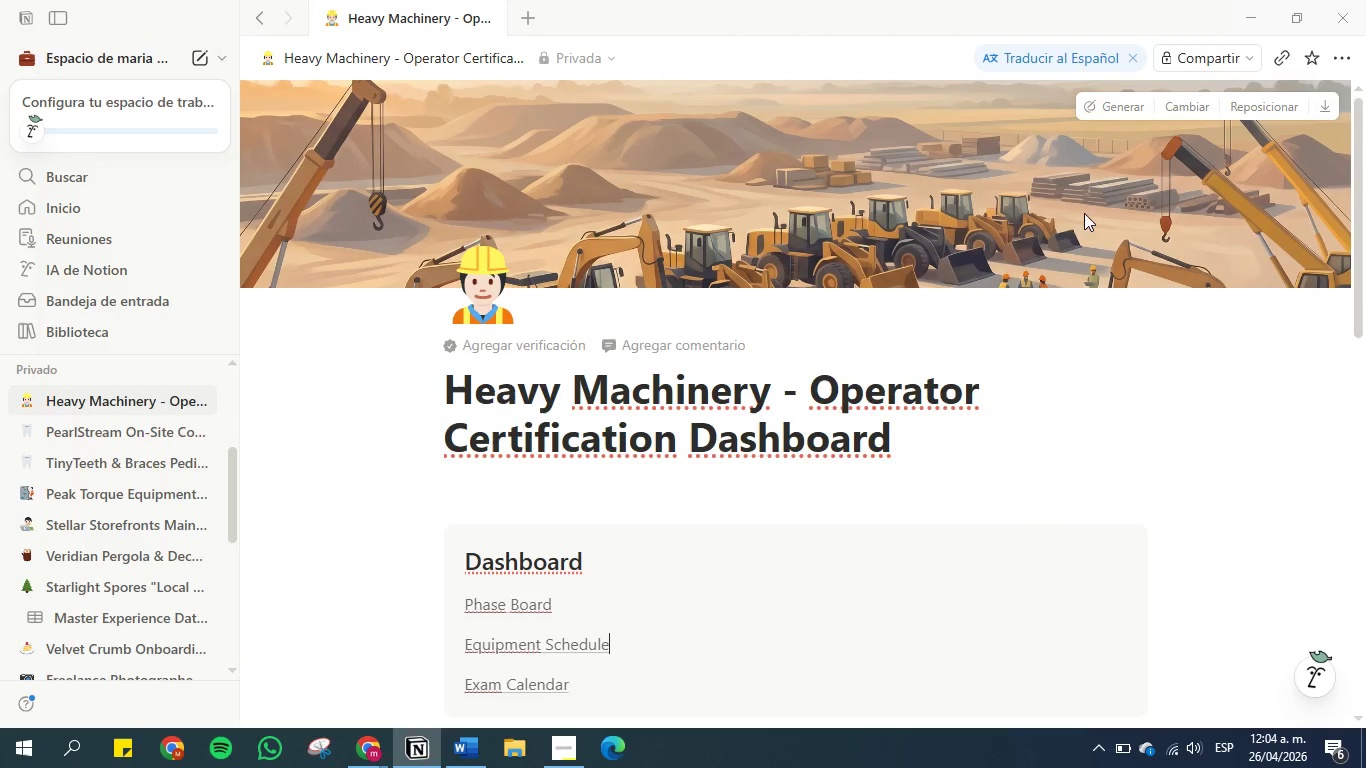 
left_click([1222, 63])
 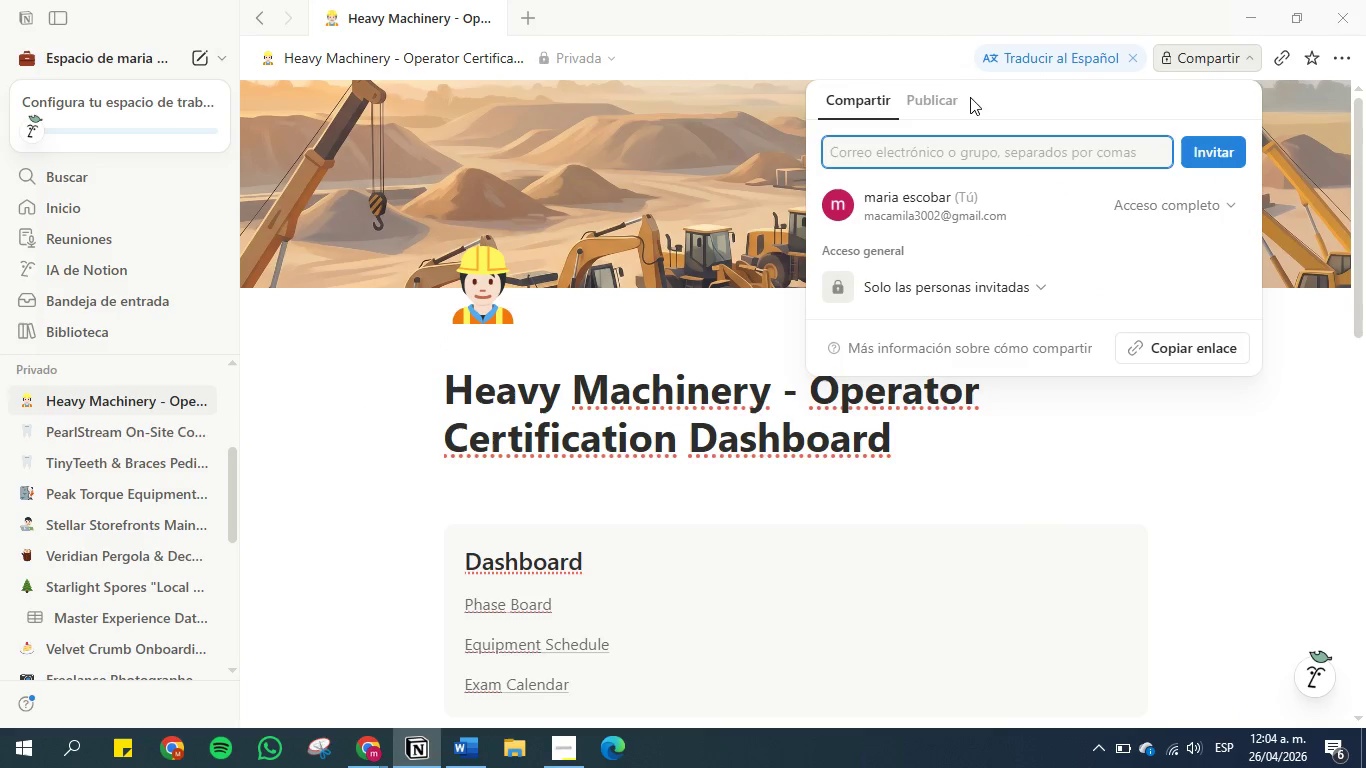 
left_click([913, 106])
 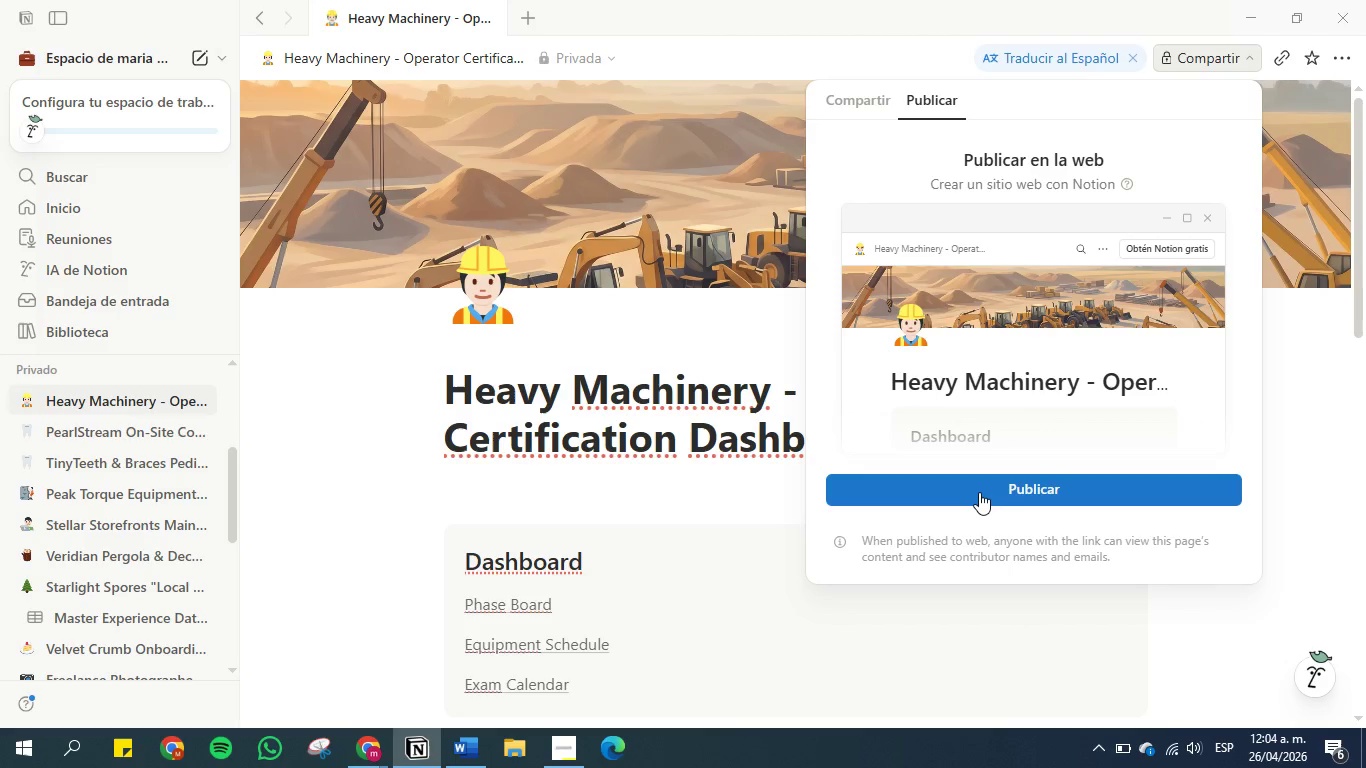 
left_click([979, 492])
 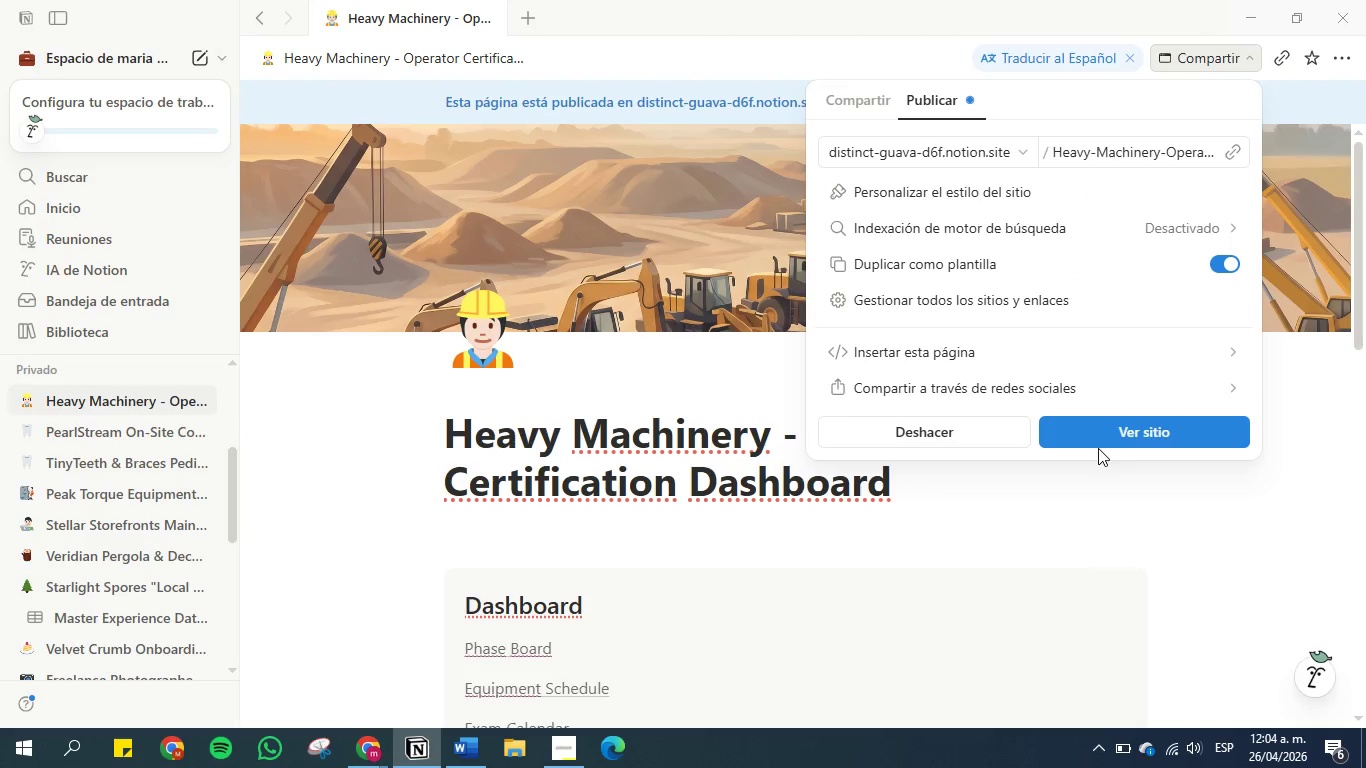 
left_click([1113, 438])
 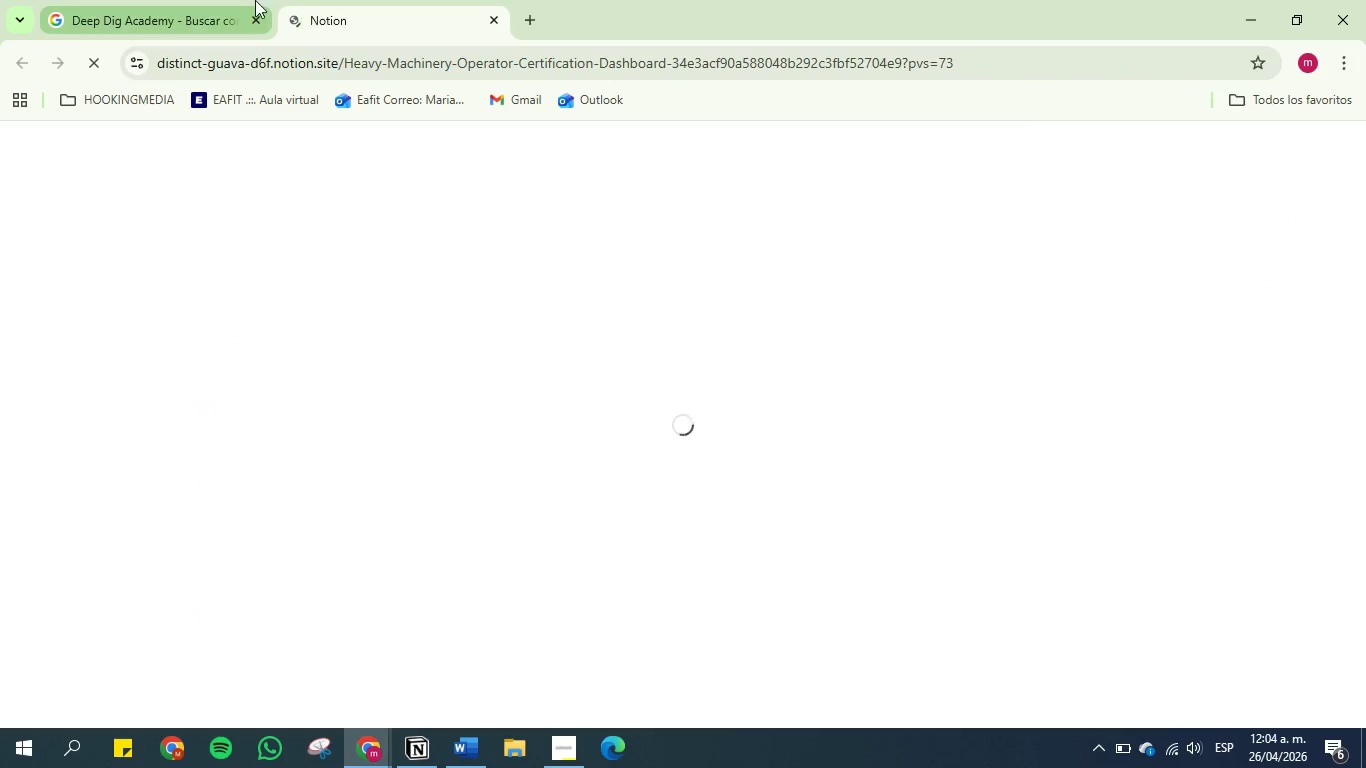 
mouse_move([411, 9])
 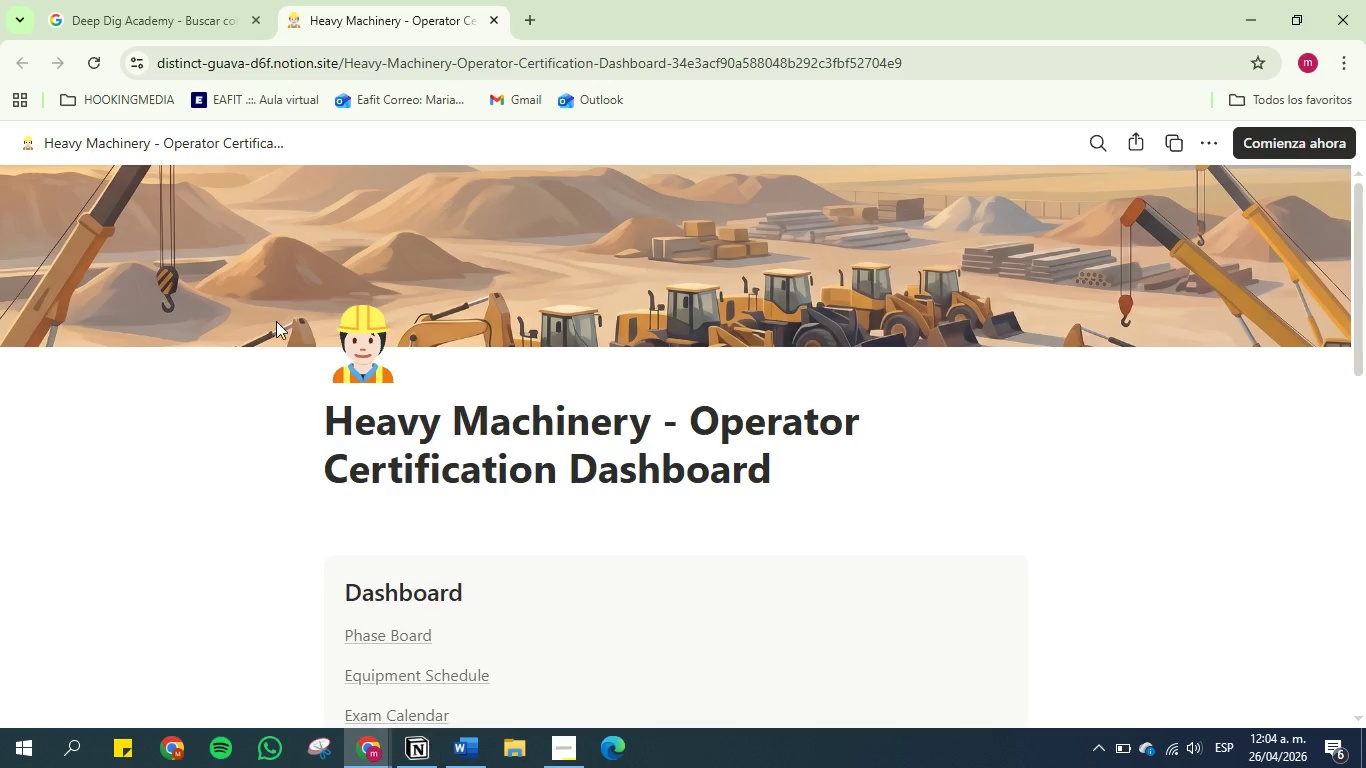 
scroll: coordinate [243, 350], scroll_direction: down, amount: 2.0
 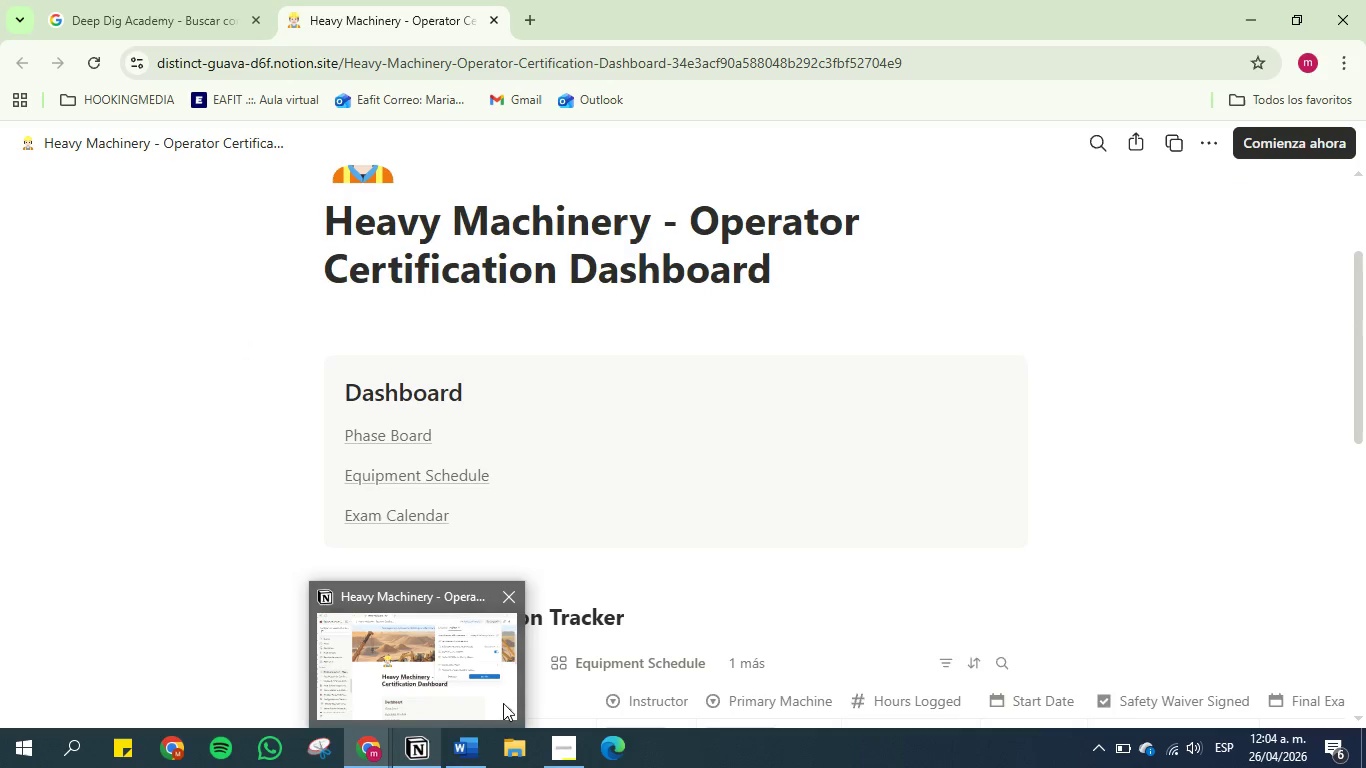 
left_click([416, 747])
 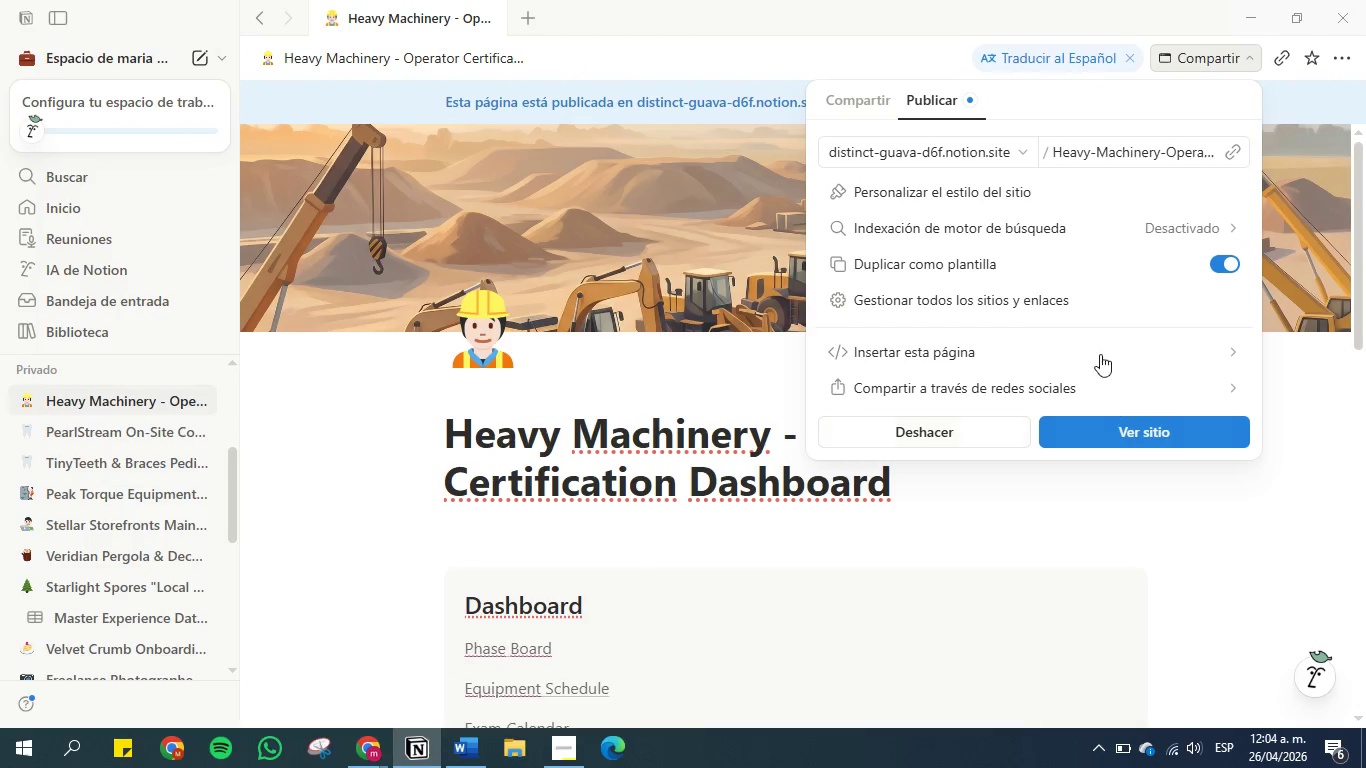 
left_click([663, 383])
 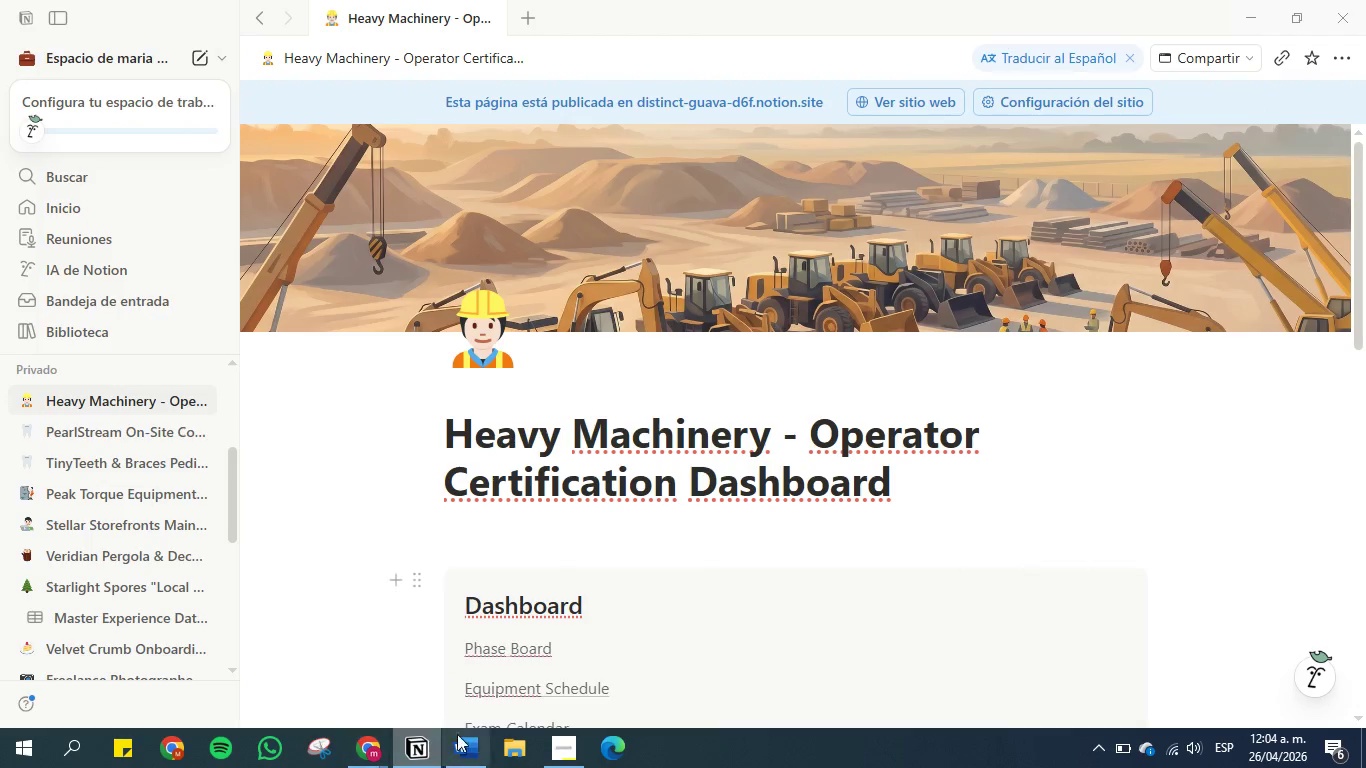 
left_click([463, 738])
 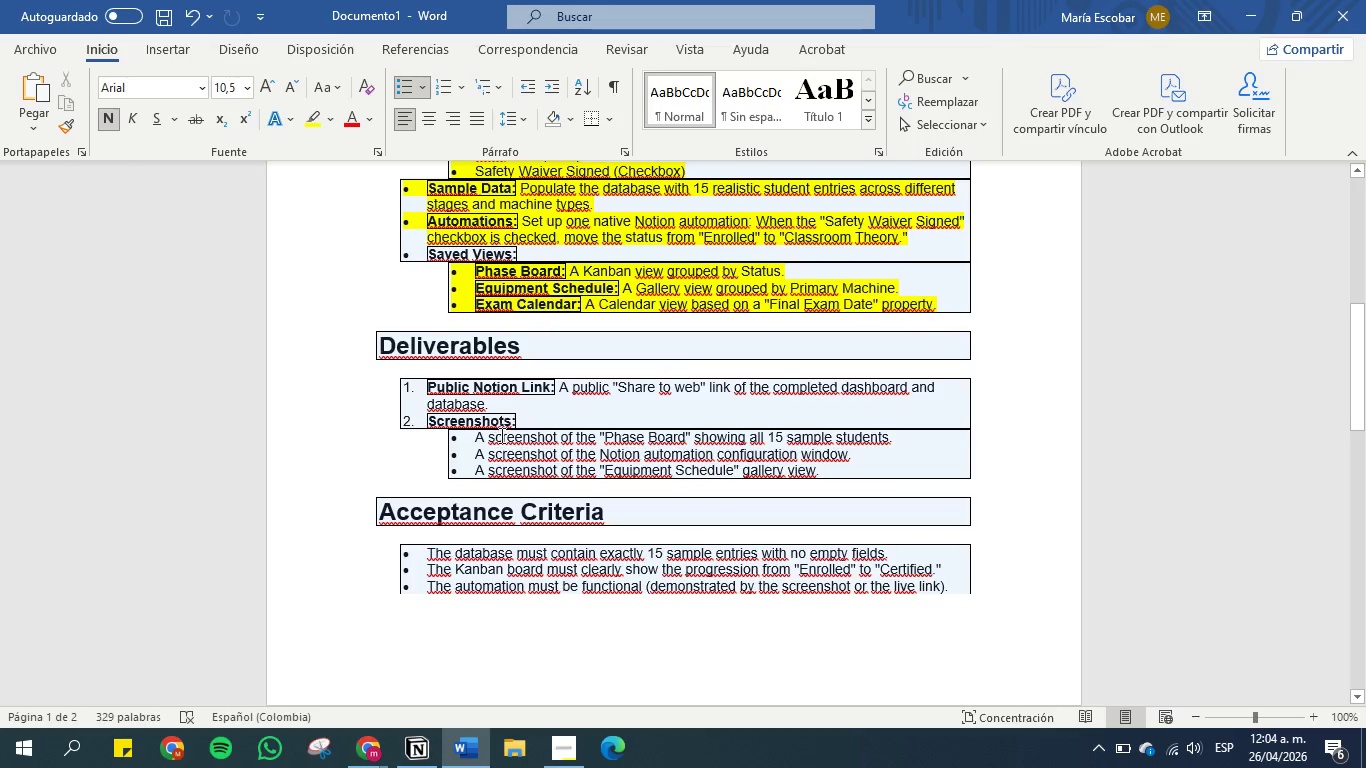 
scroll: coordinate [500, 435], scroll_direction: down, amount: 1.0
 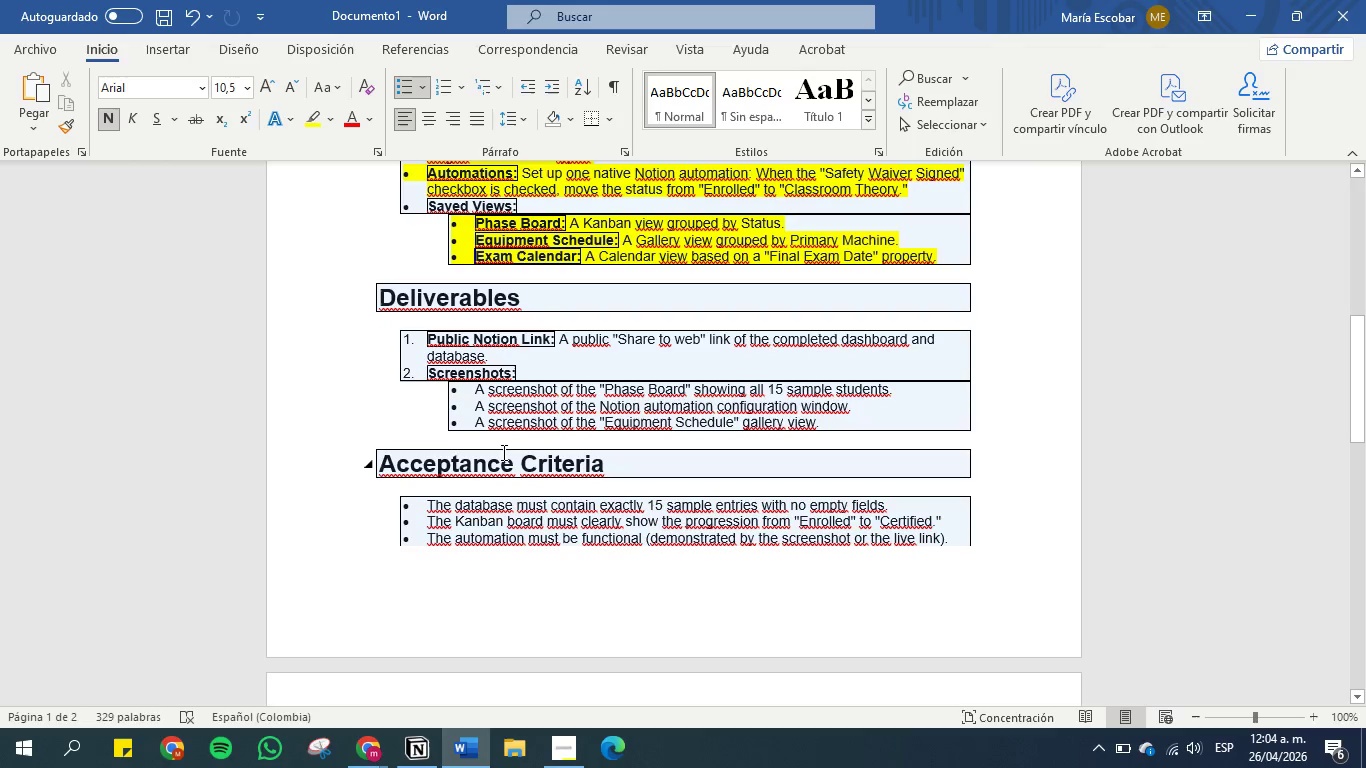 
scroll: coordinate [512, 416], scroll_direction: up, amount: 2.0